 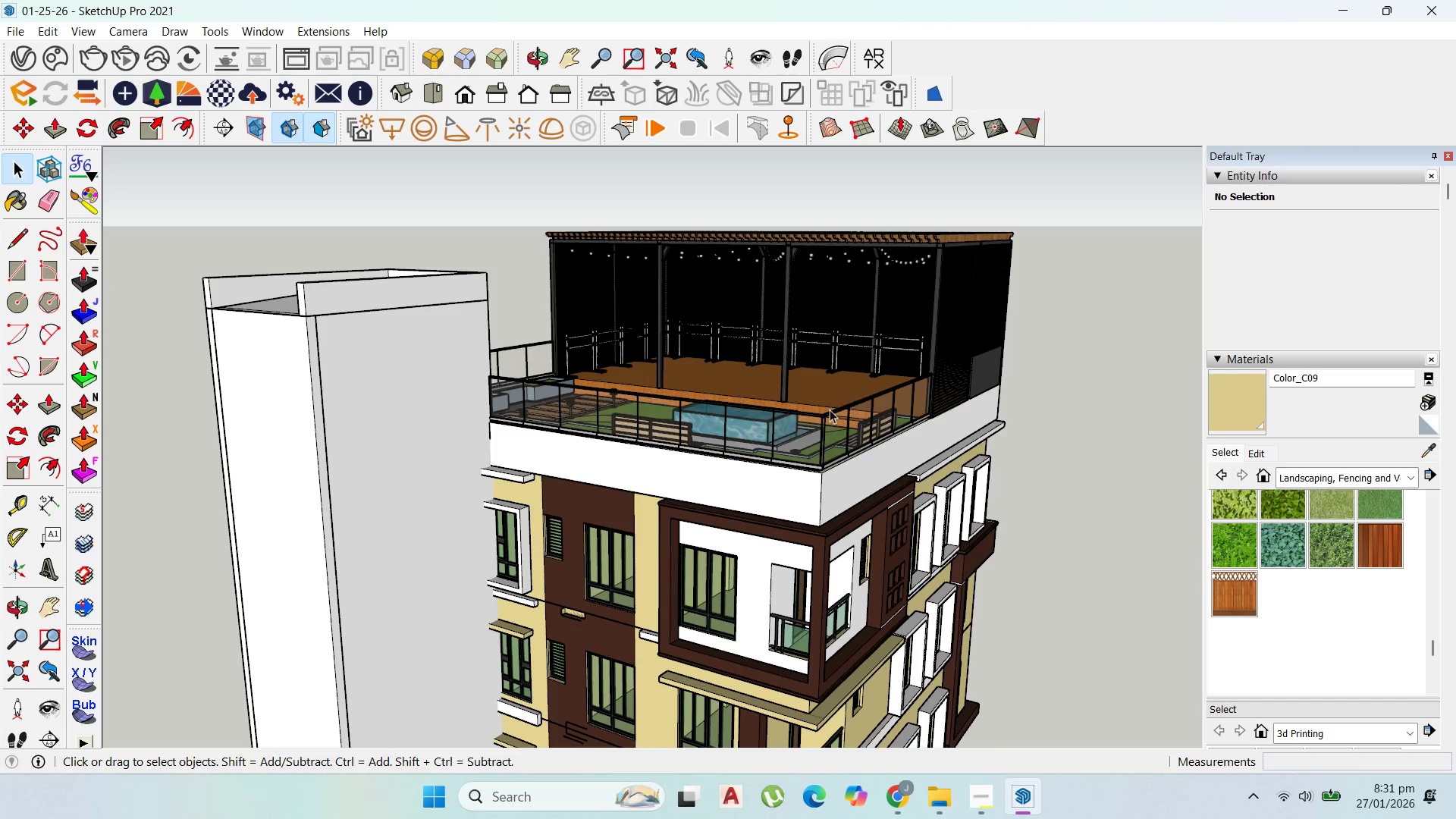 
scroll: coordinate [846, 486], scroll_direction: down, amount: 18.0
 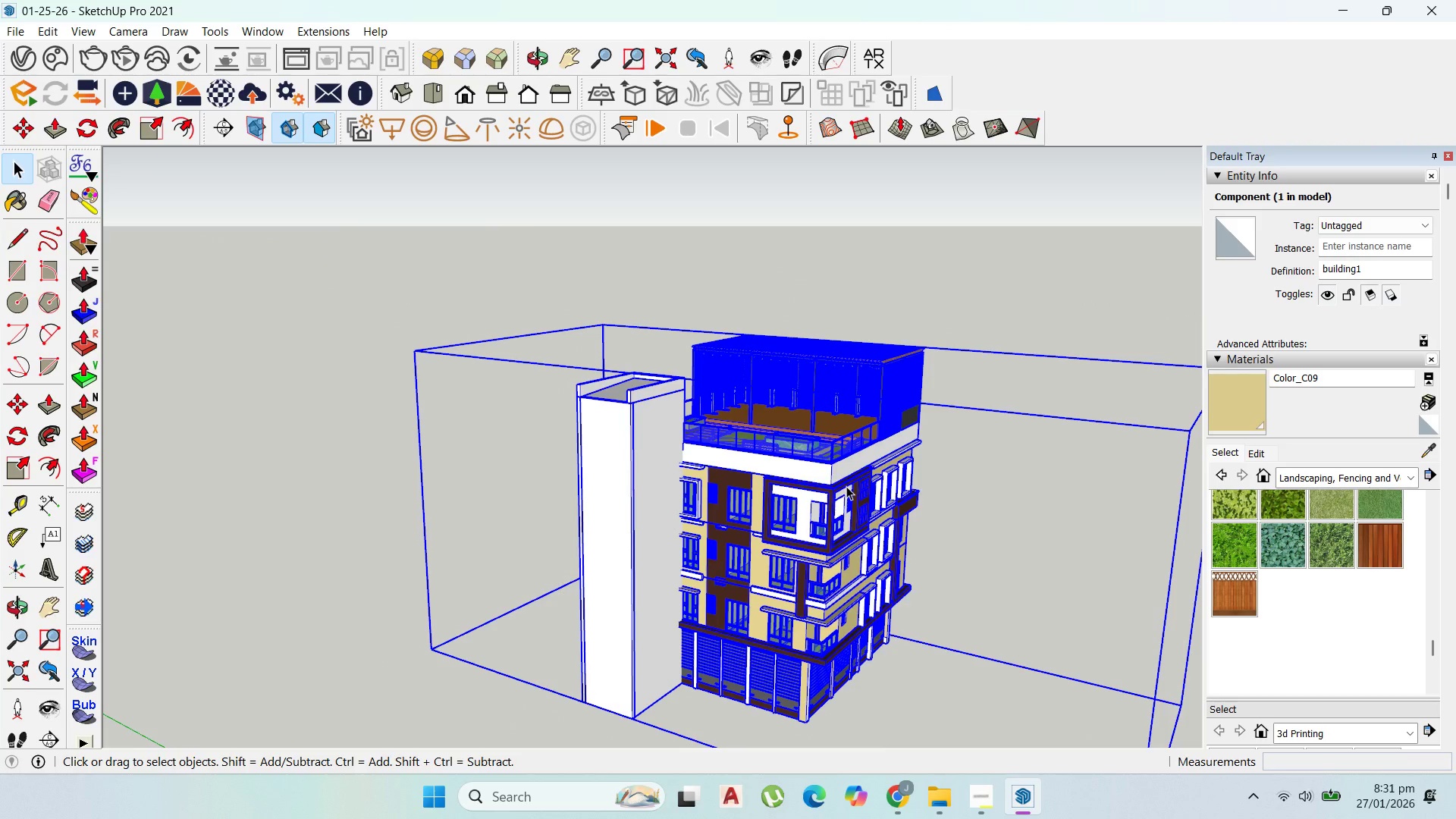 
wait(12.68)
 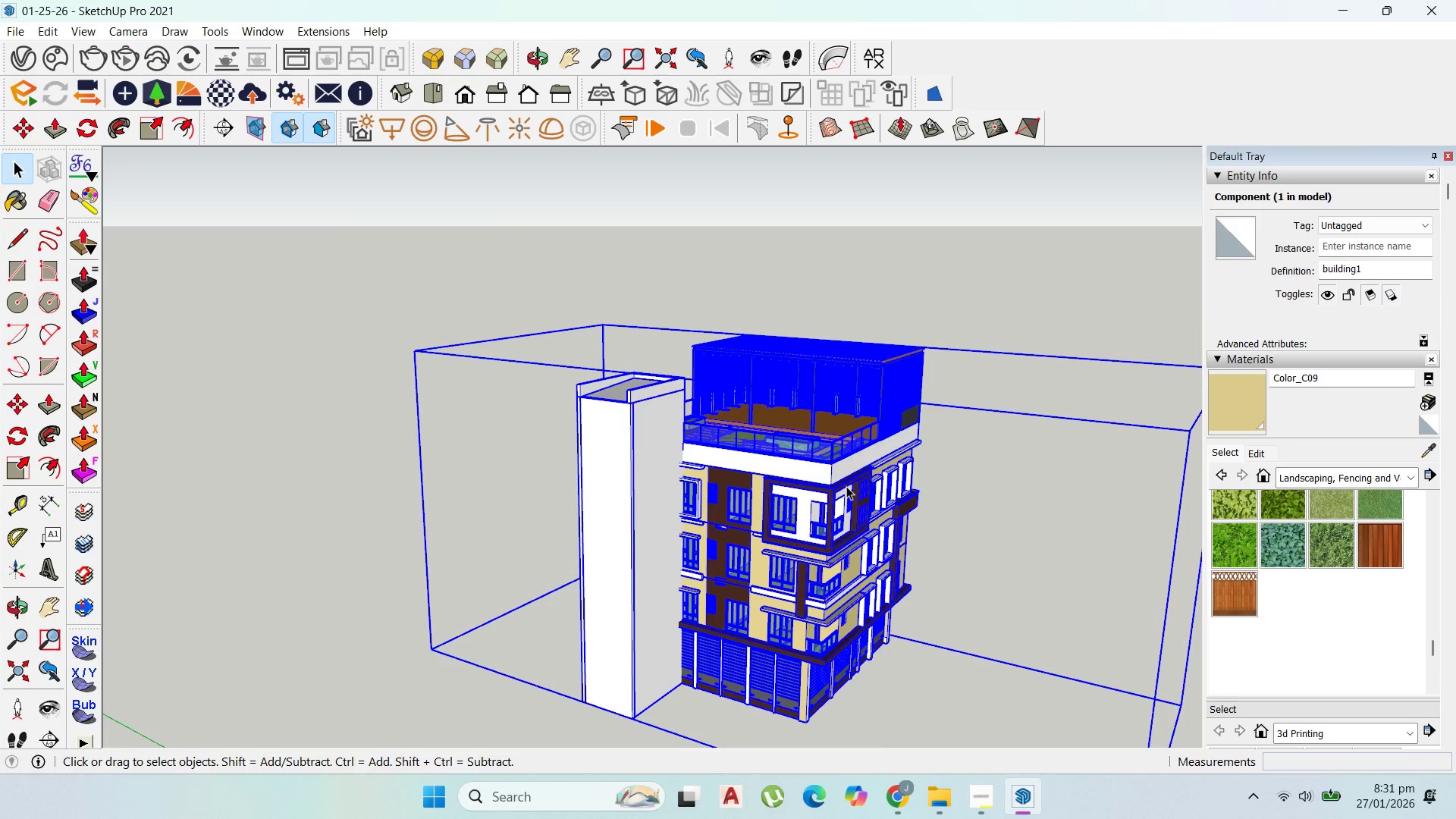 
left_click([912, 721])
 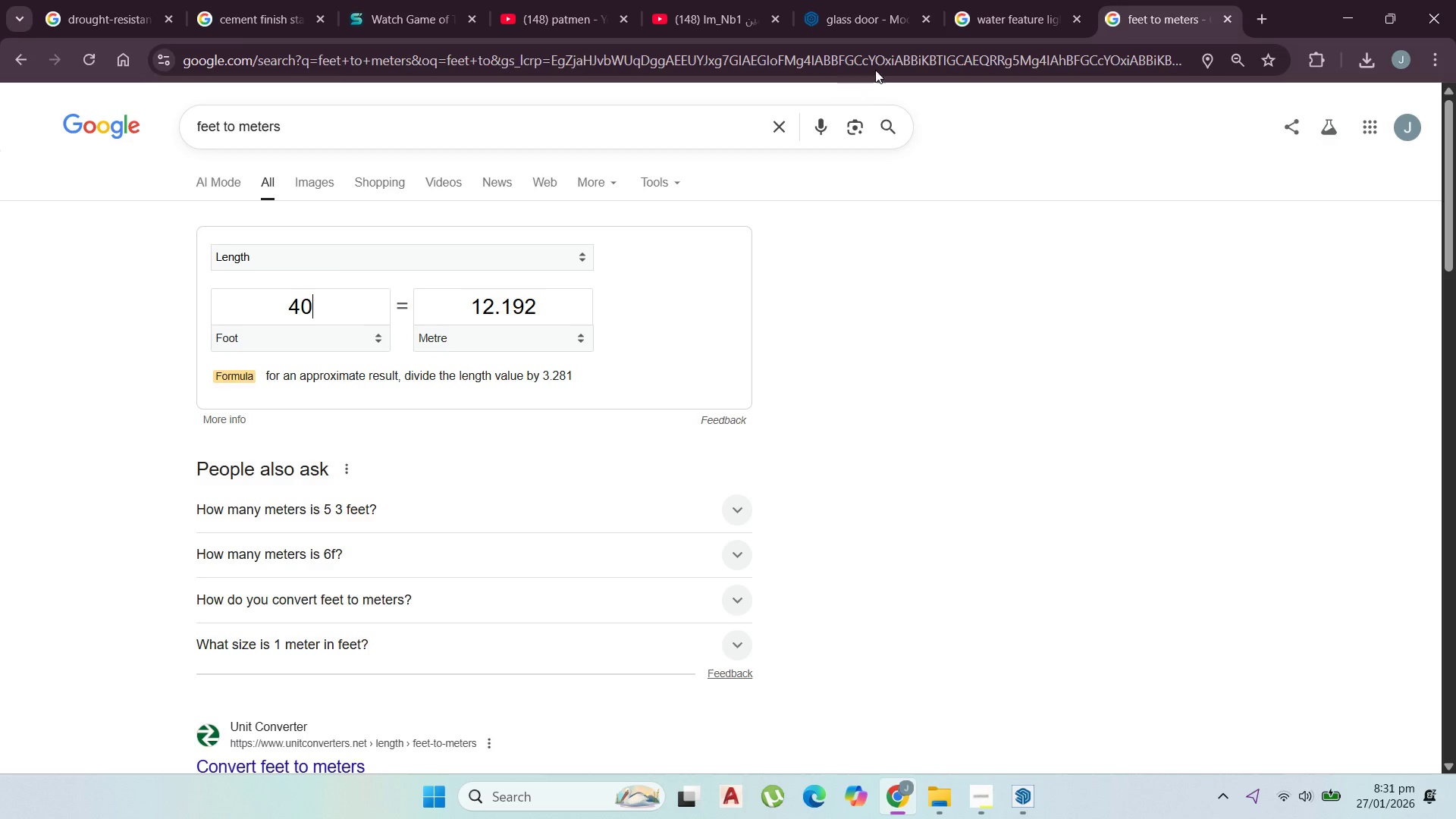 
left_click([858, 3])
 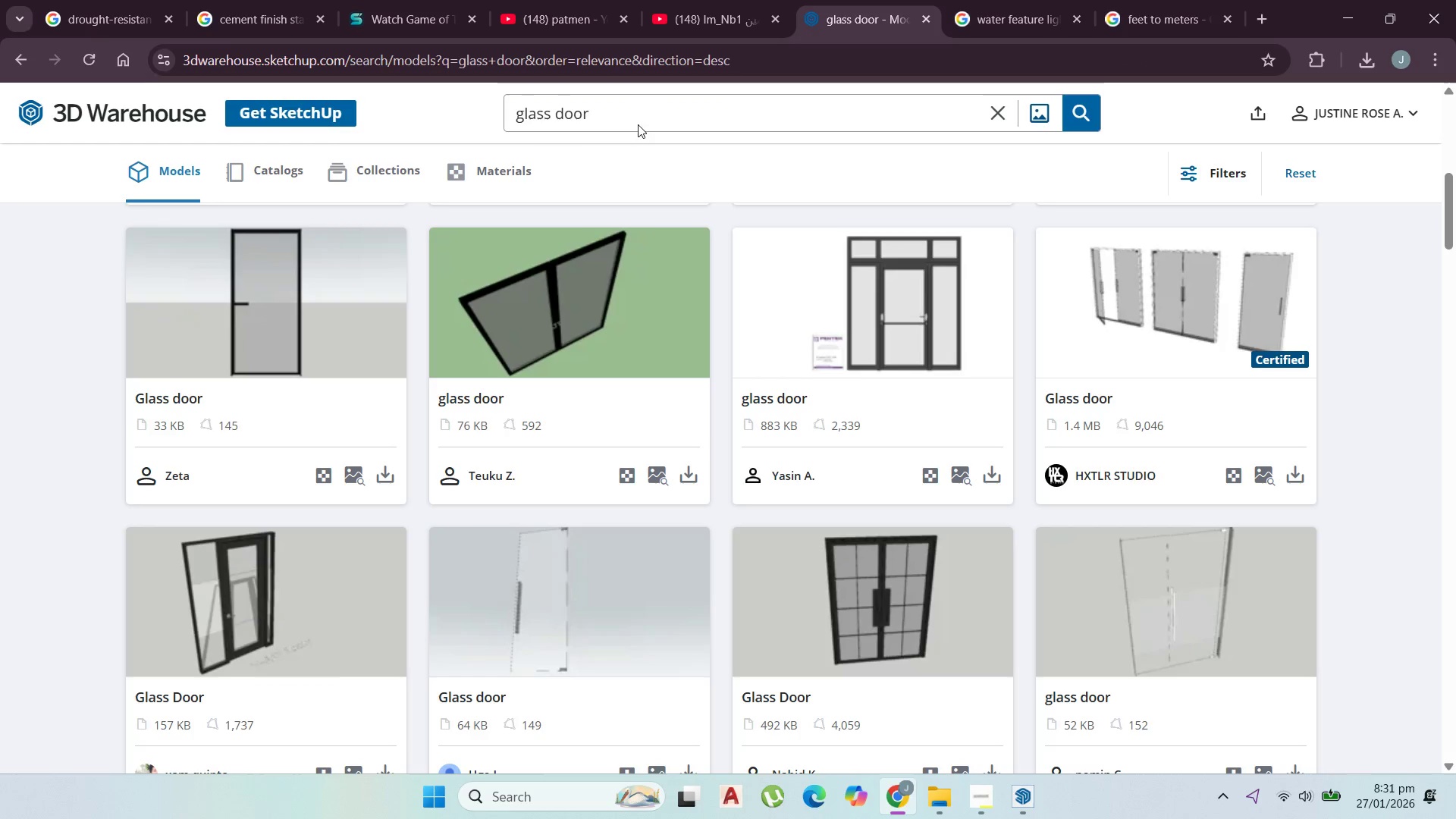 
left_click_drag(start_coordinate=[635, 115], to_coordinate=[270, 121])
 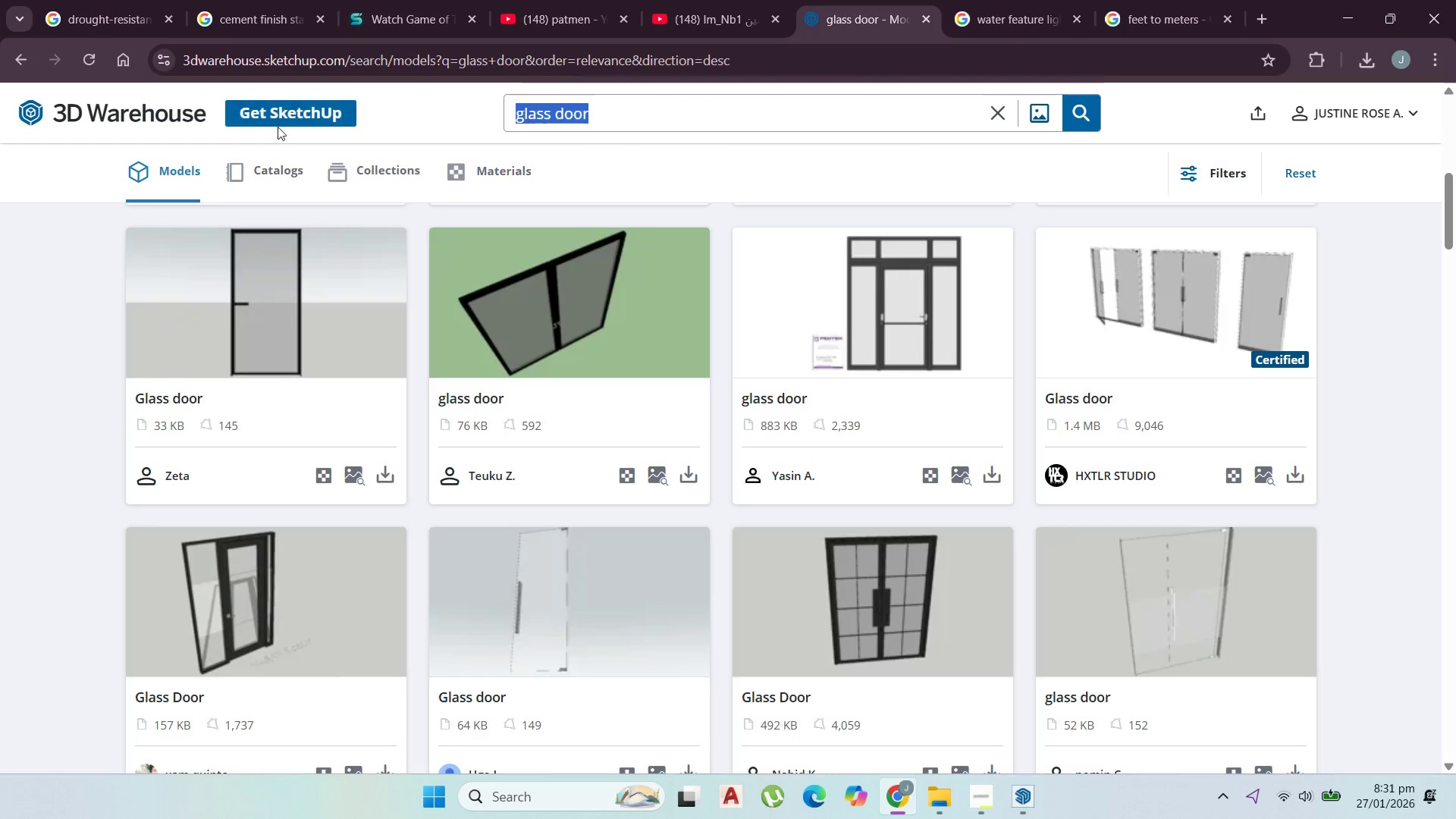 
type(city)
 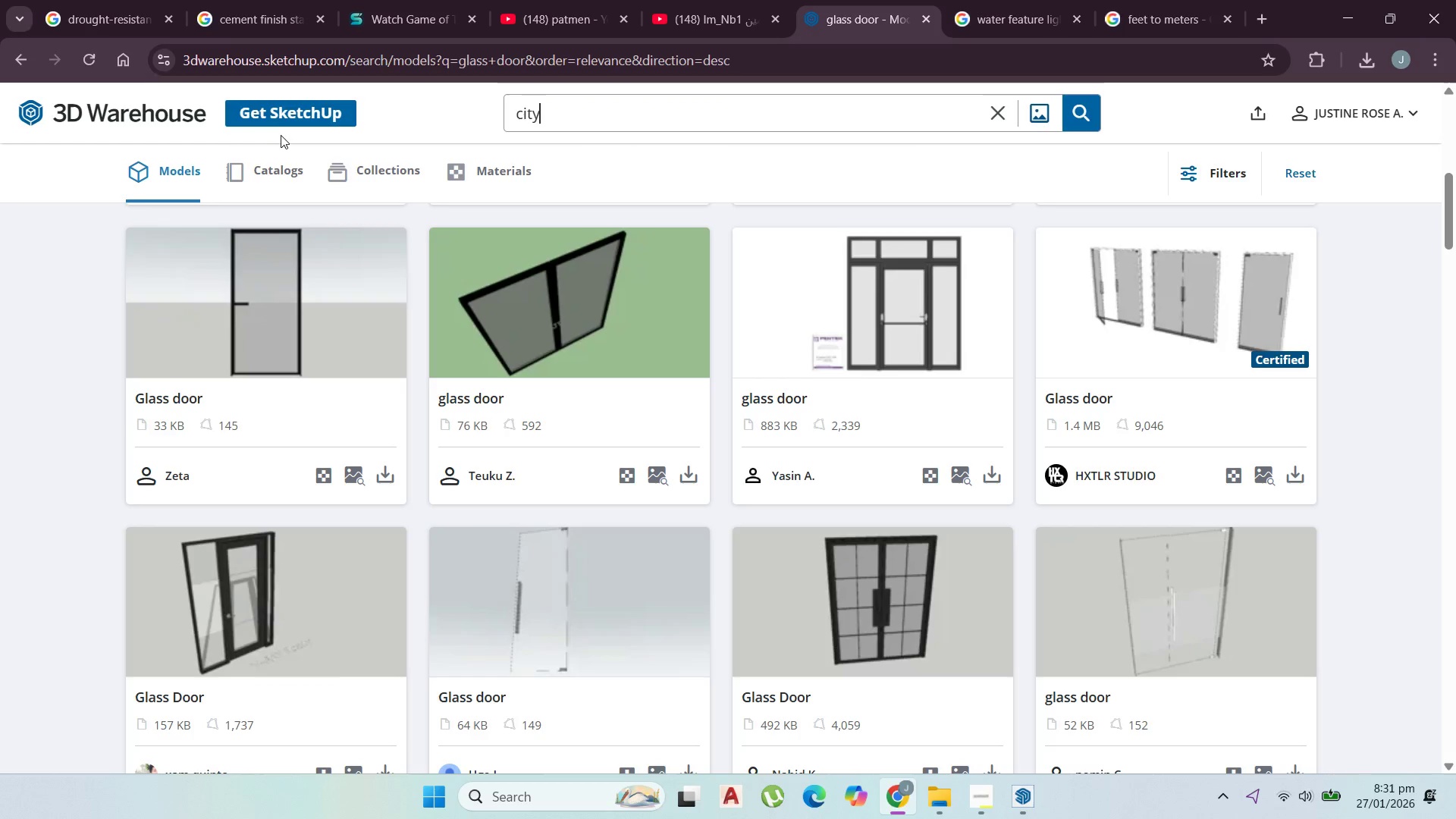 
key(Enter)
 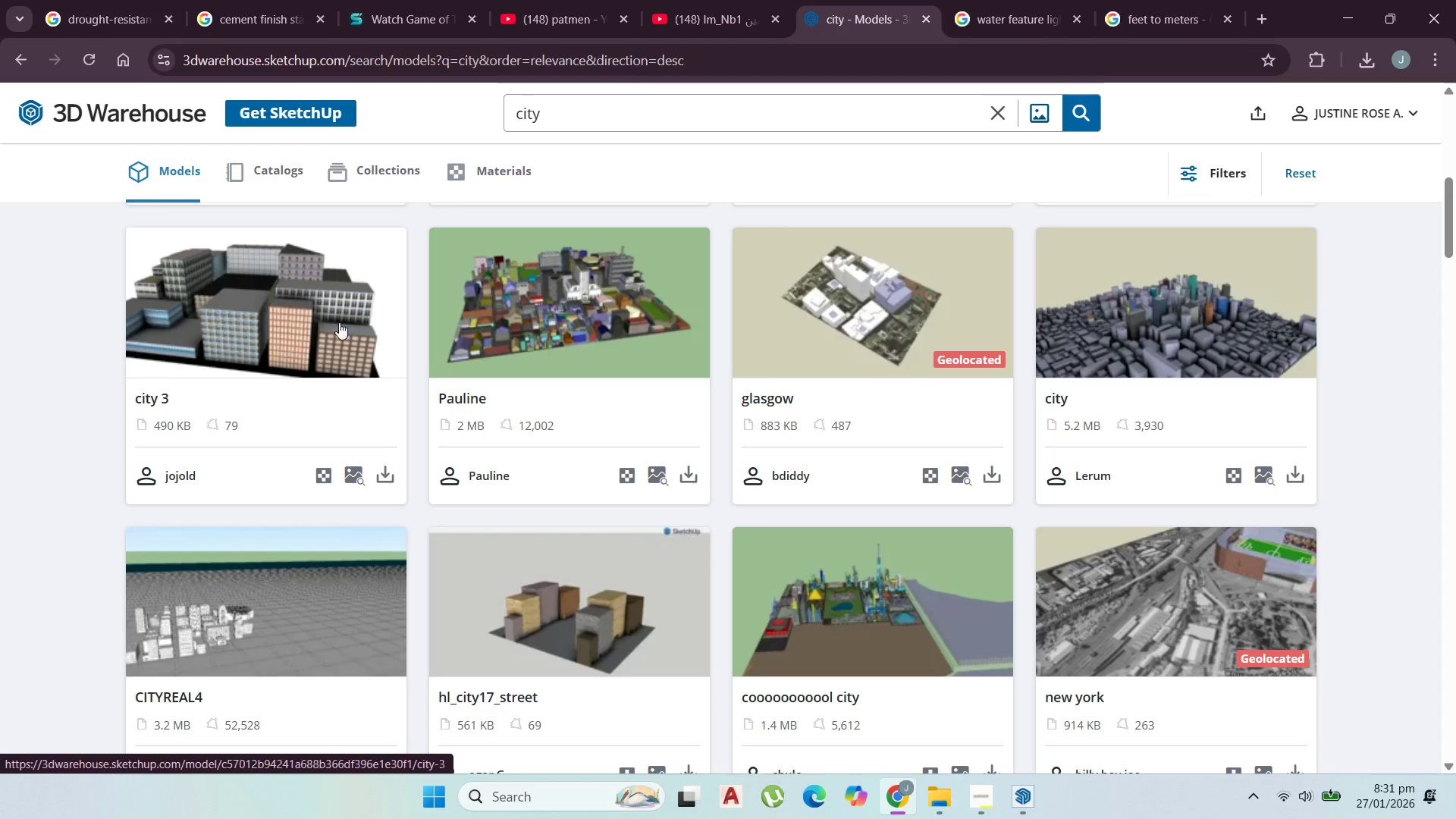 
scroll: coordinate [539, 379], scroll_direction: down, amount: 10.0
 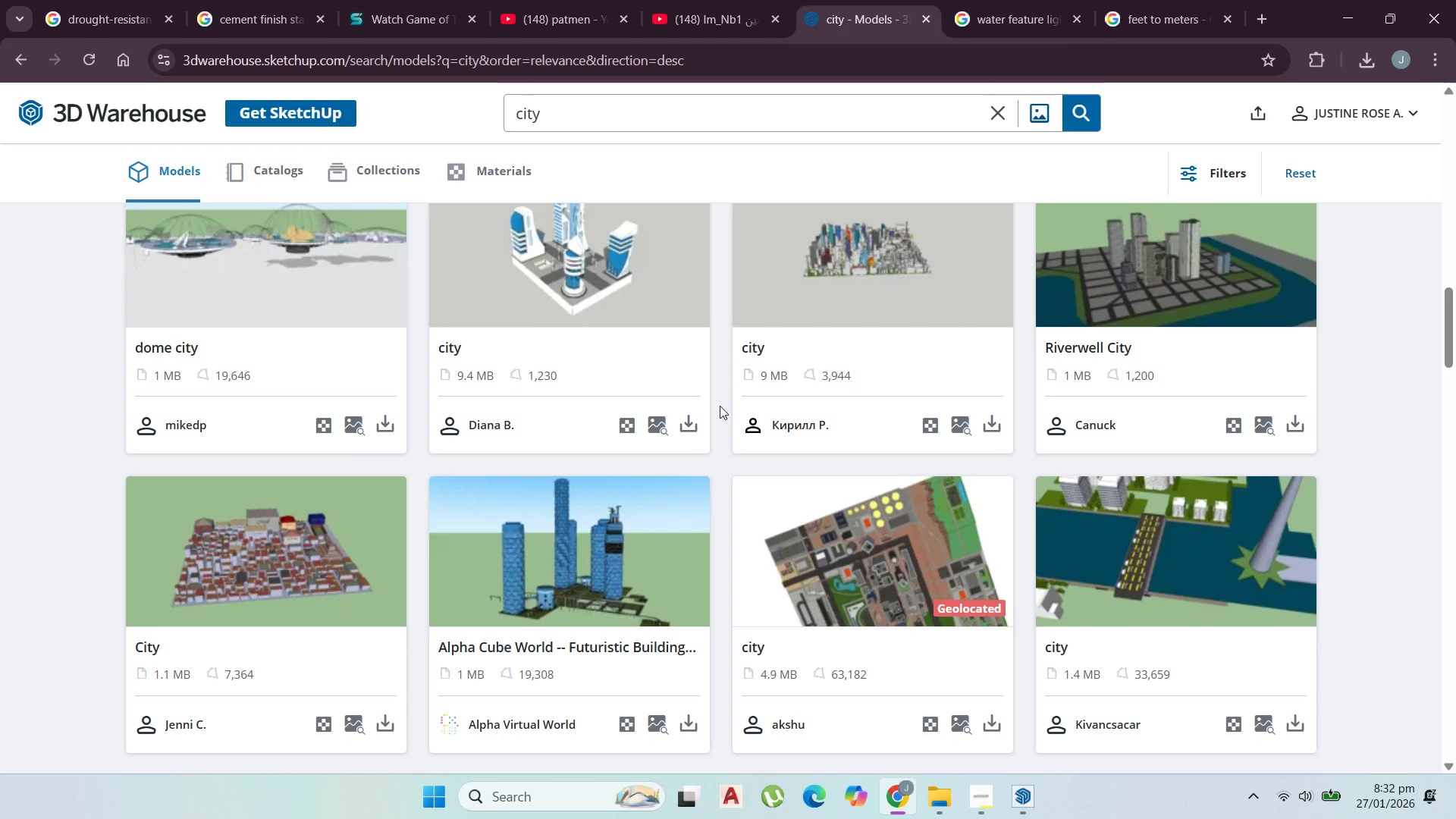 
wait(32.68)
 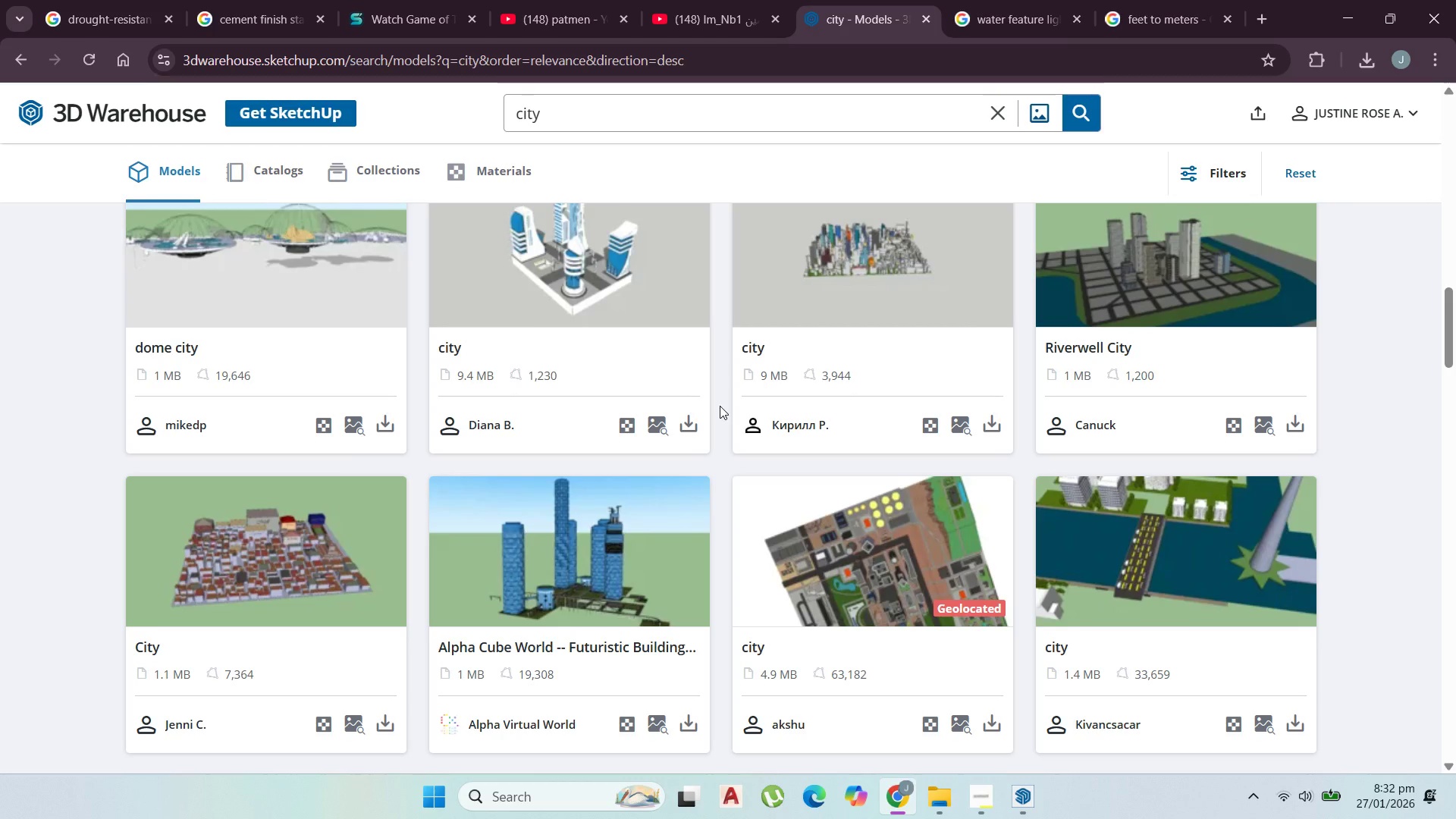 
scroll: coordinate [801, 401], scroll_direction: down, amount: 18.0
 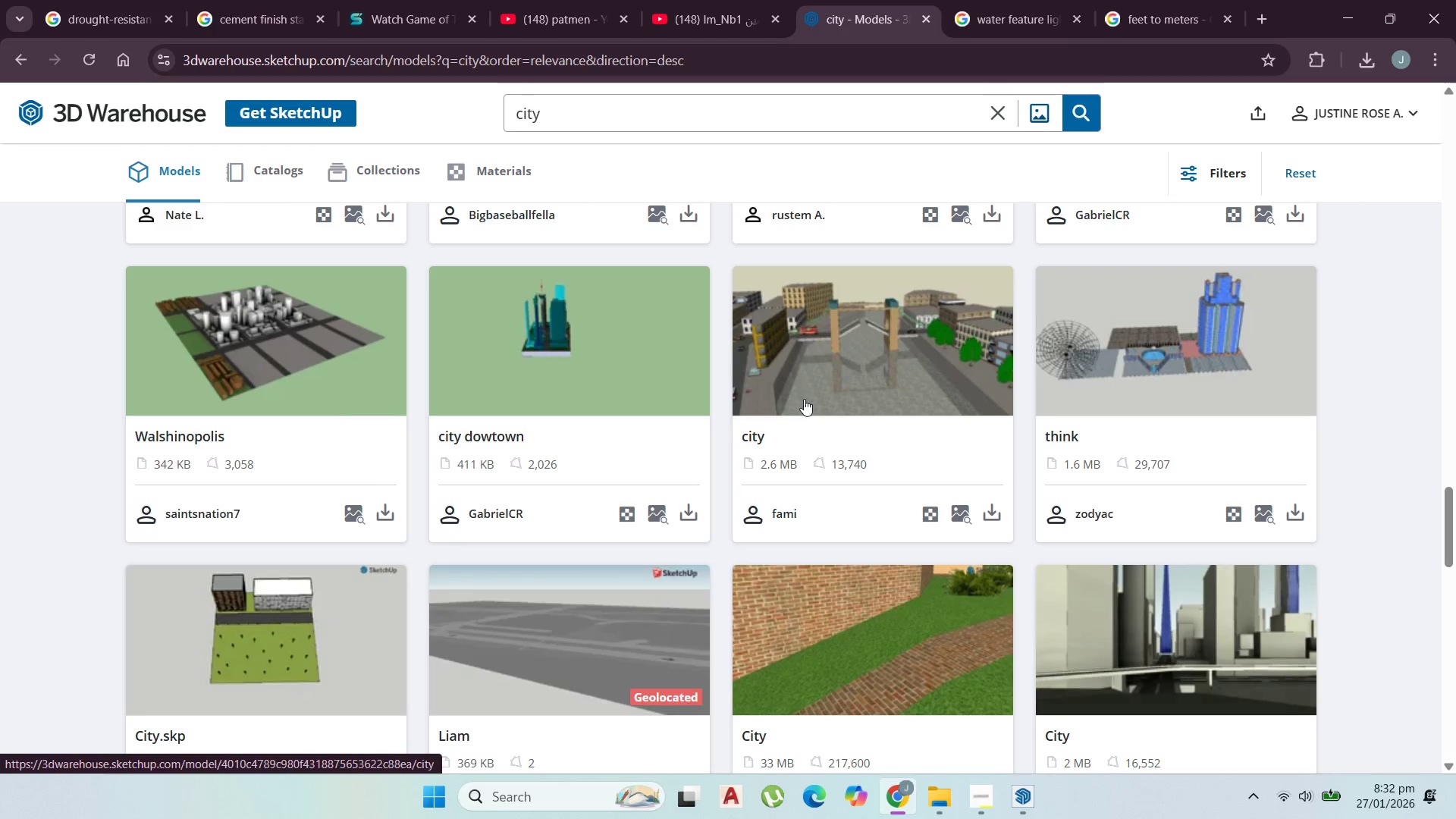 
scroll: coordinate [804, 399], scroll_direction: down, amount: 2.0
 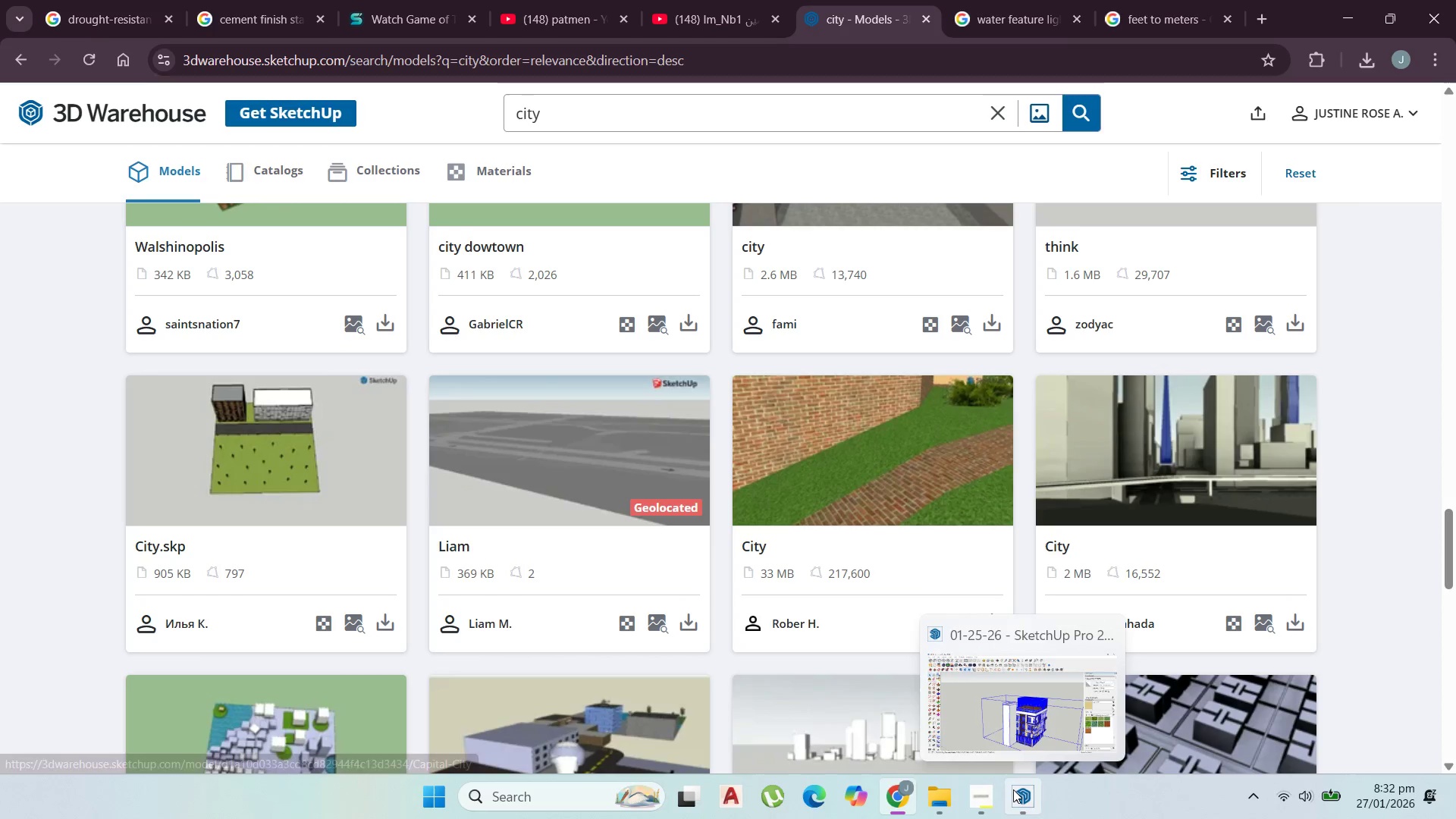 
left_click([985, 795])